 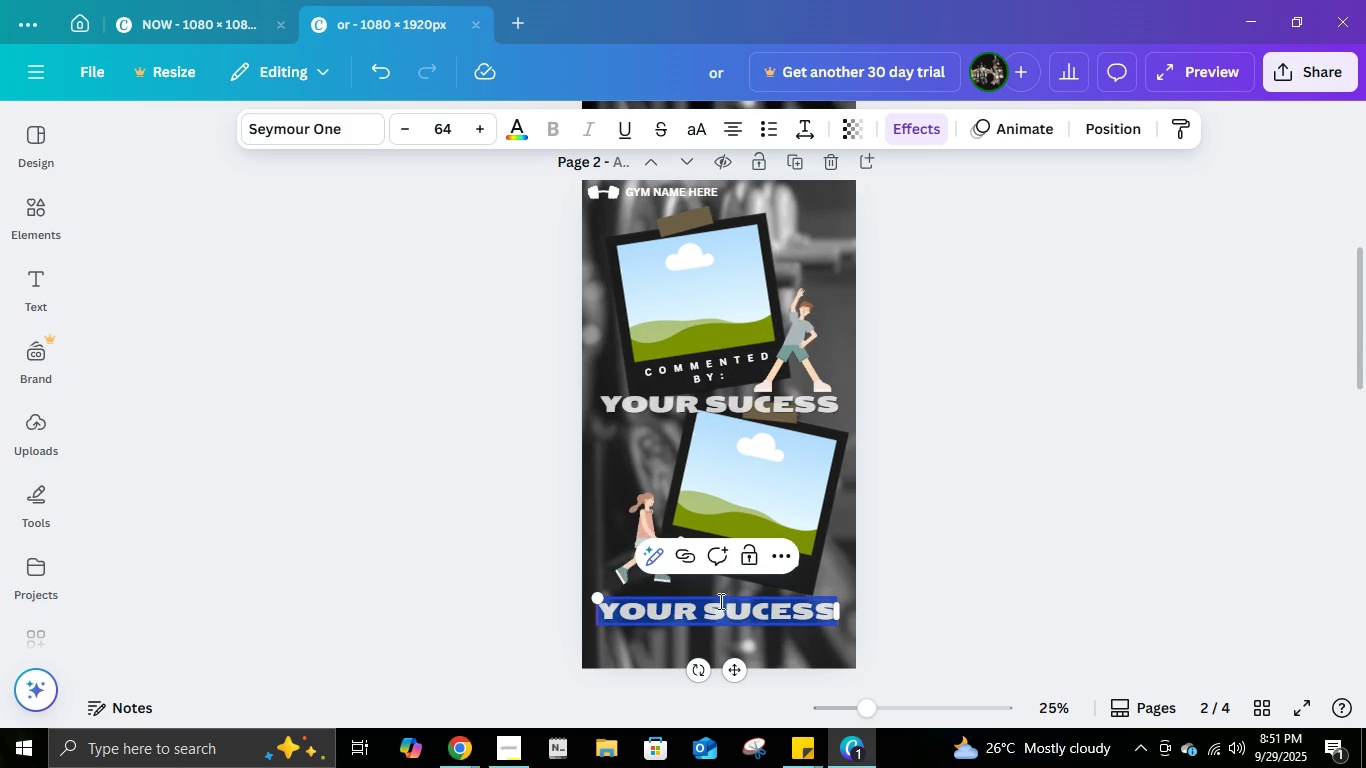 
type(IS OUR D)
key(Backspace)
type(SUCE)
key(Backspace)
type(CESS O)
key(Backspace)
key(Backspace)
type( TOO.)
 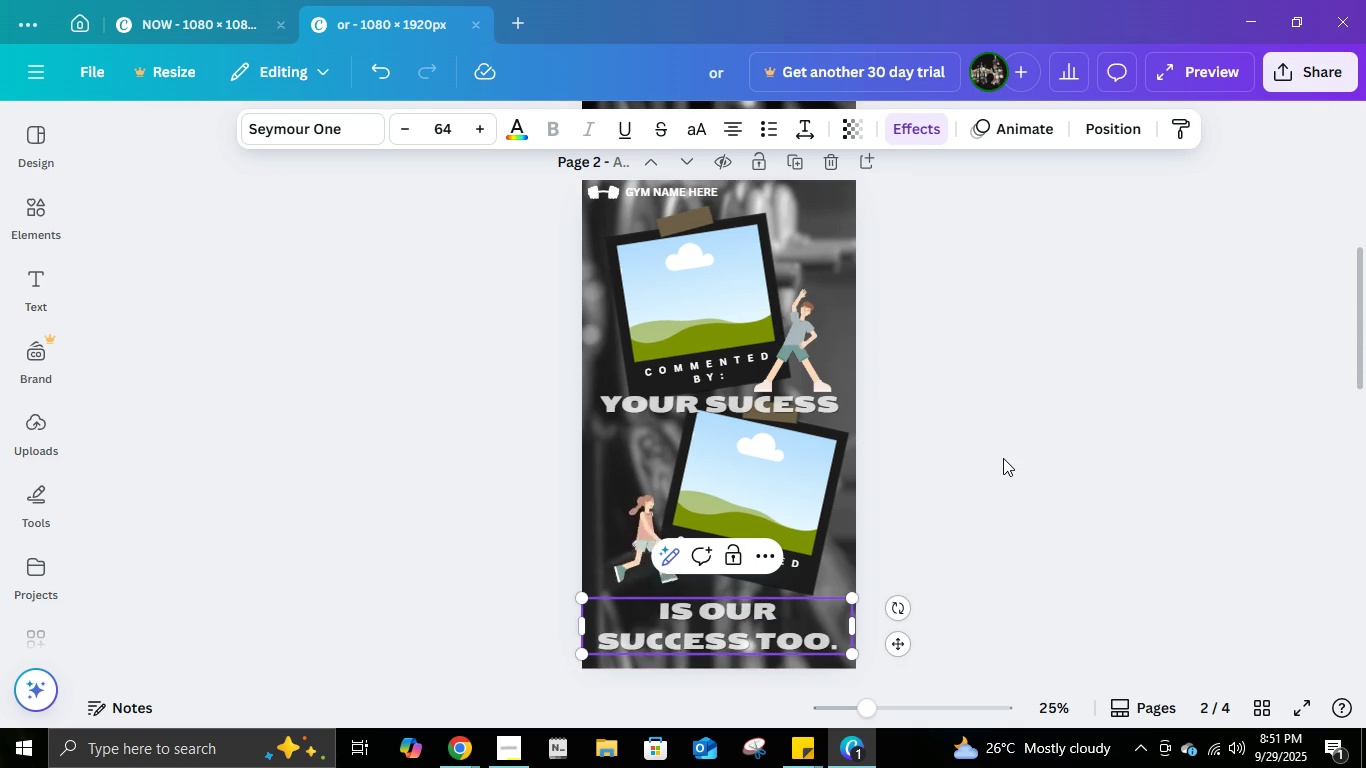 
left_click([1003, 458])
 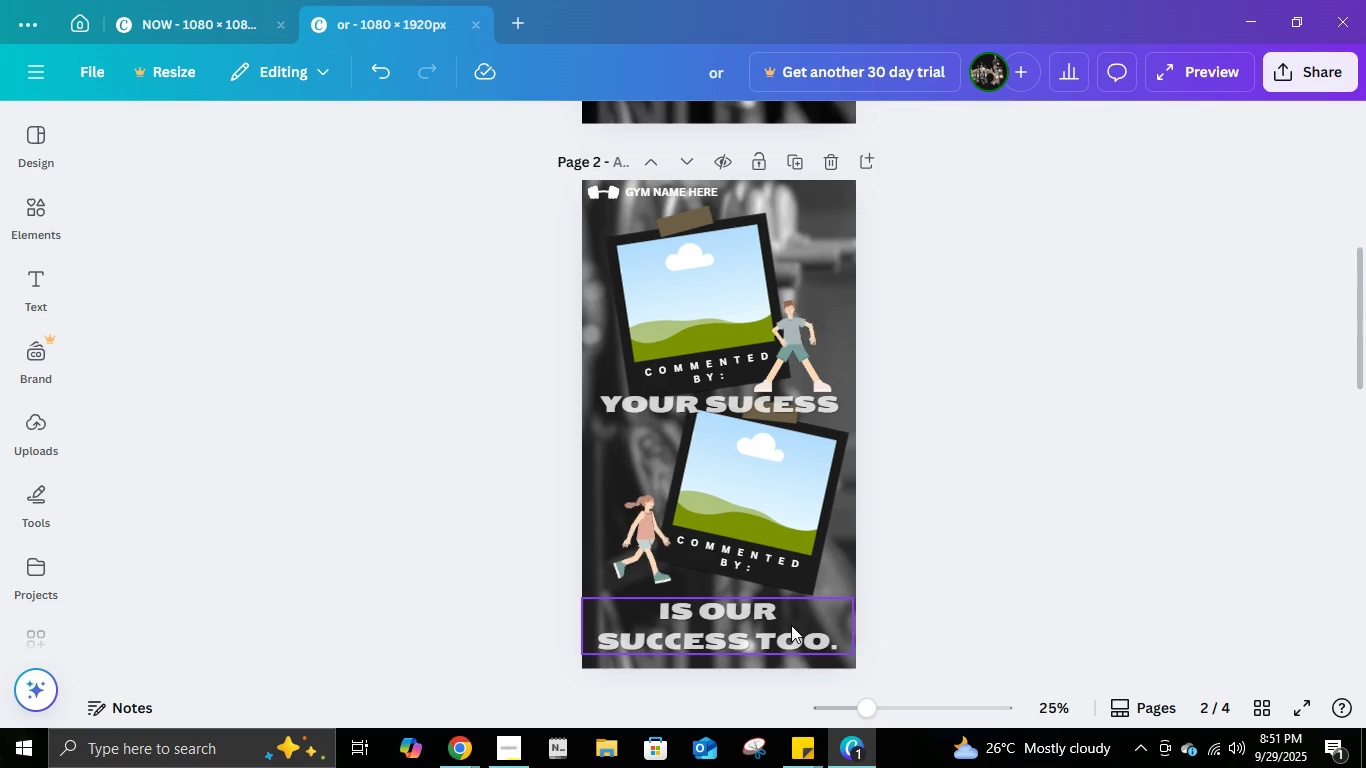 
left_click([791, 625])
 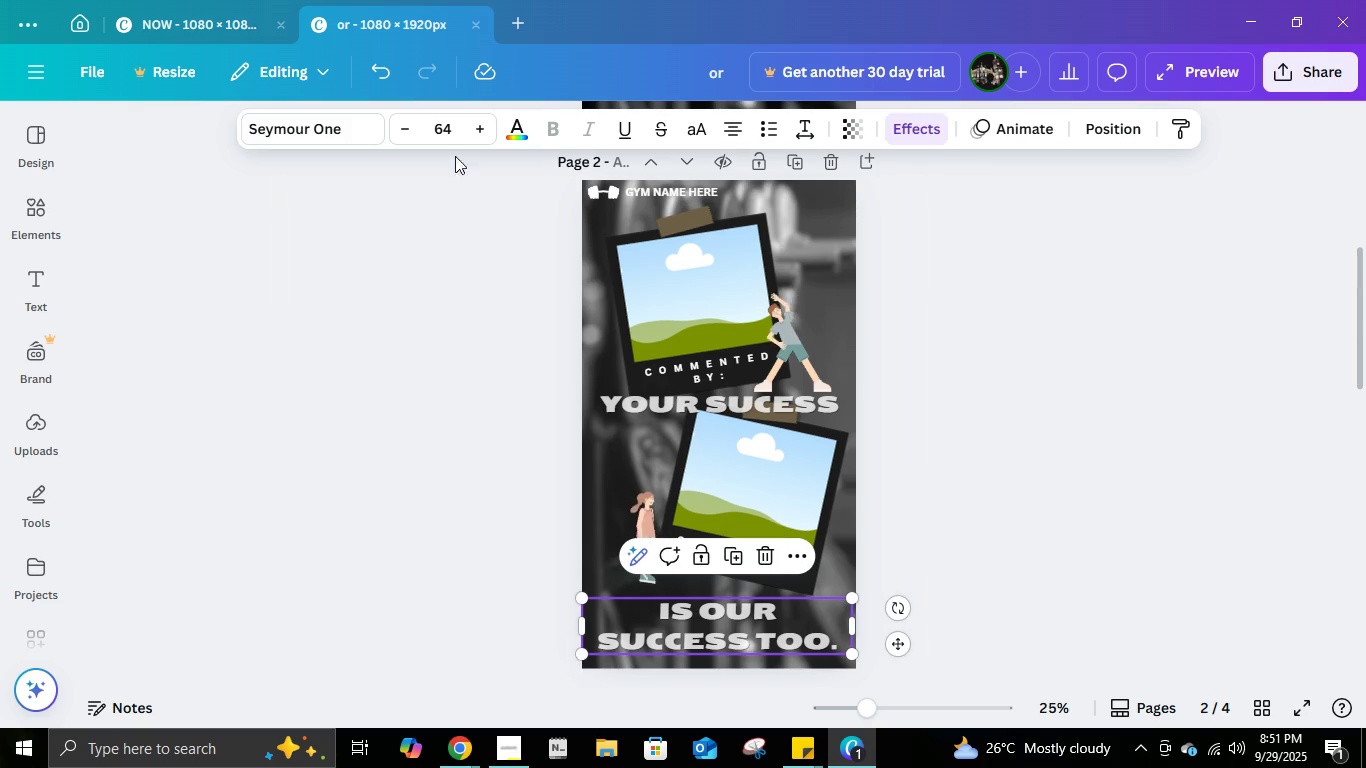 
left_click([445, 127])
 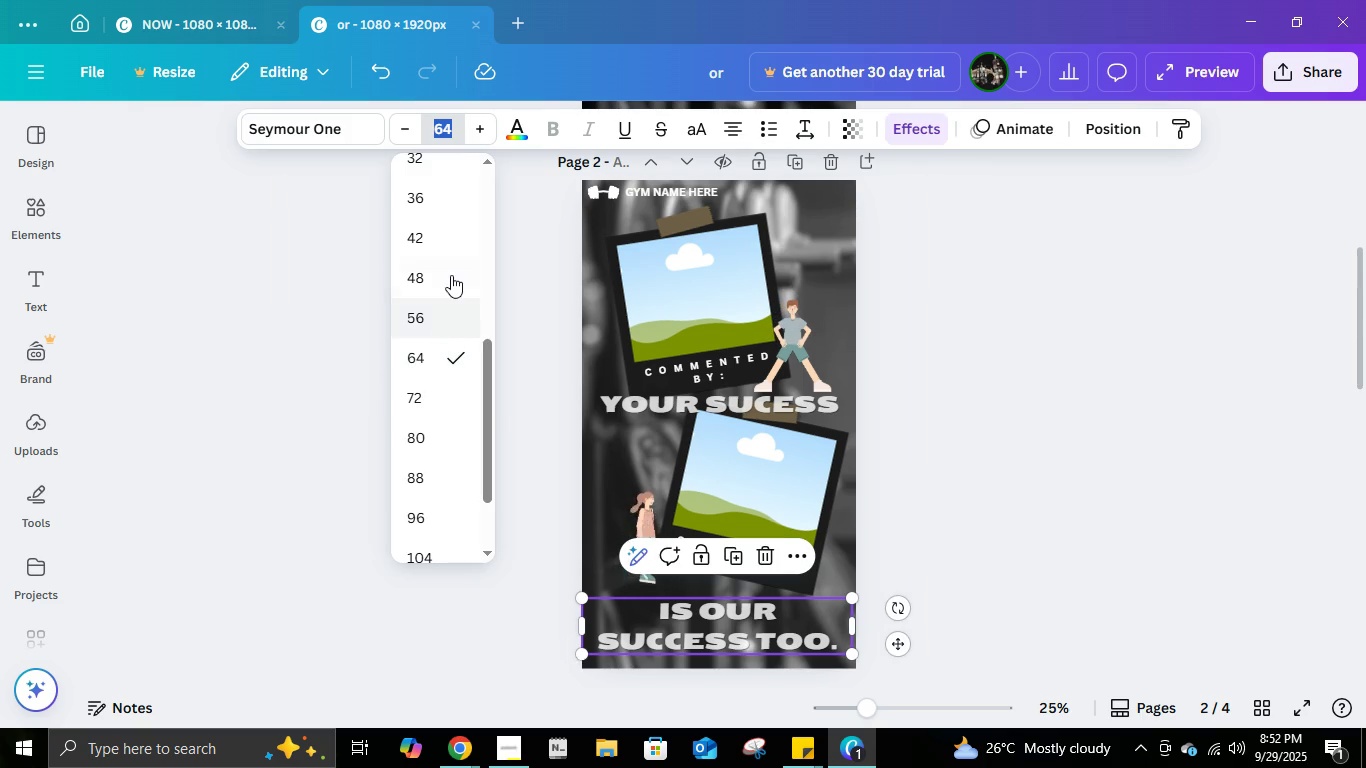 
left_click([451, 275])
 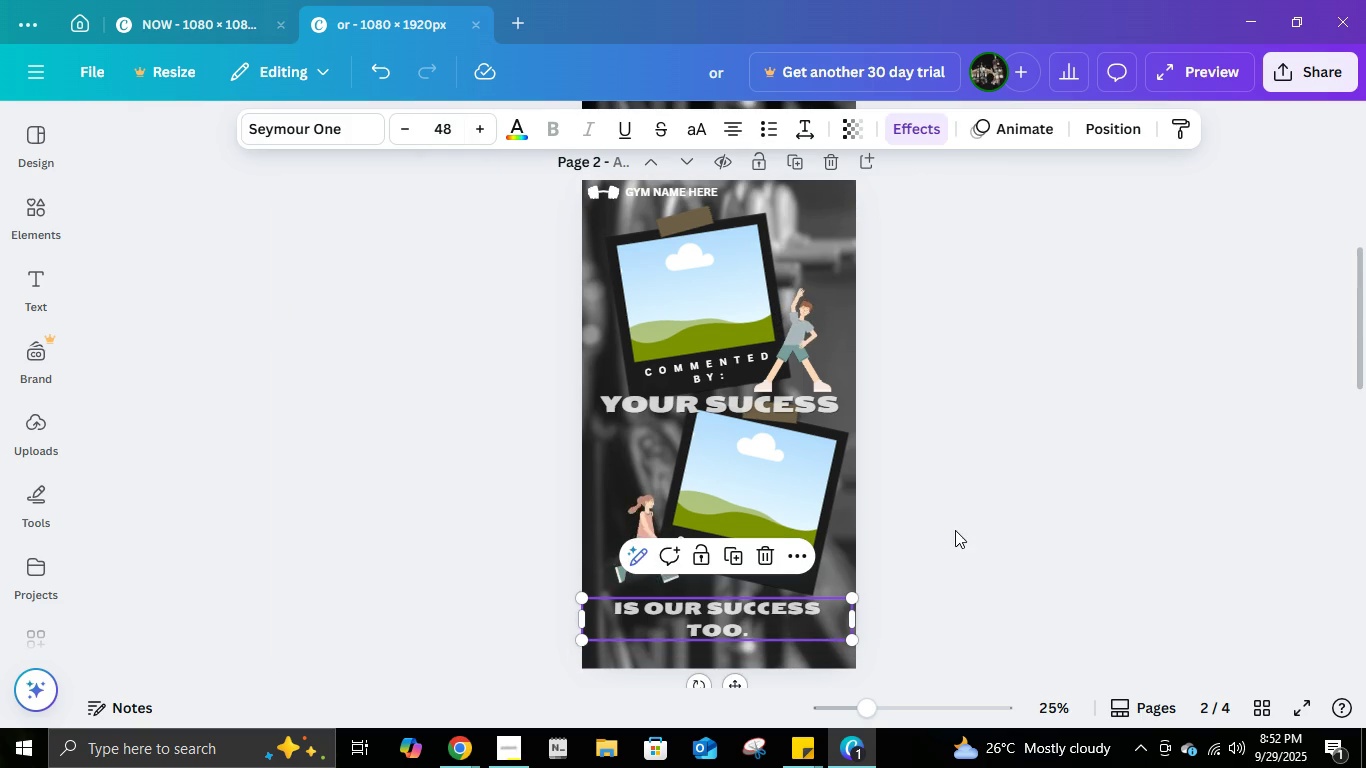 
left_click([958, 527])
 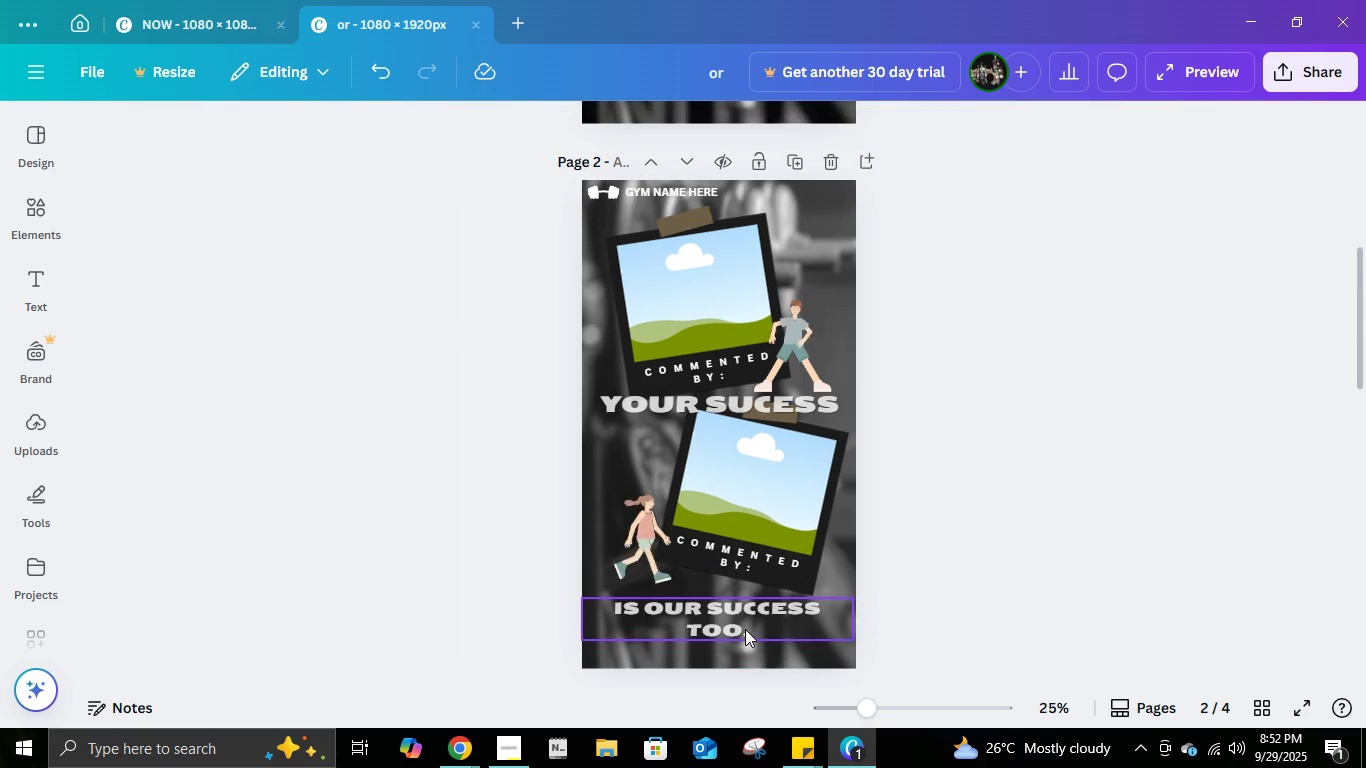 
left_click([745, 629])